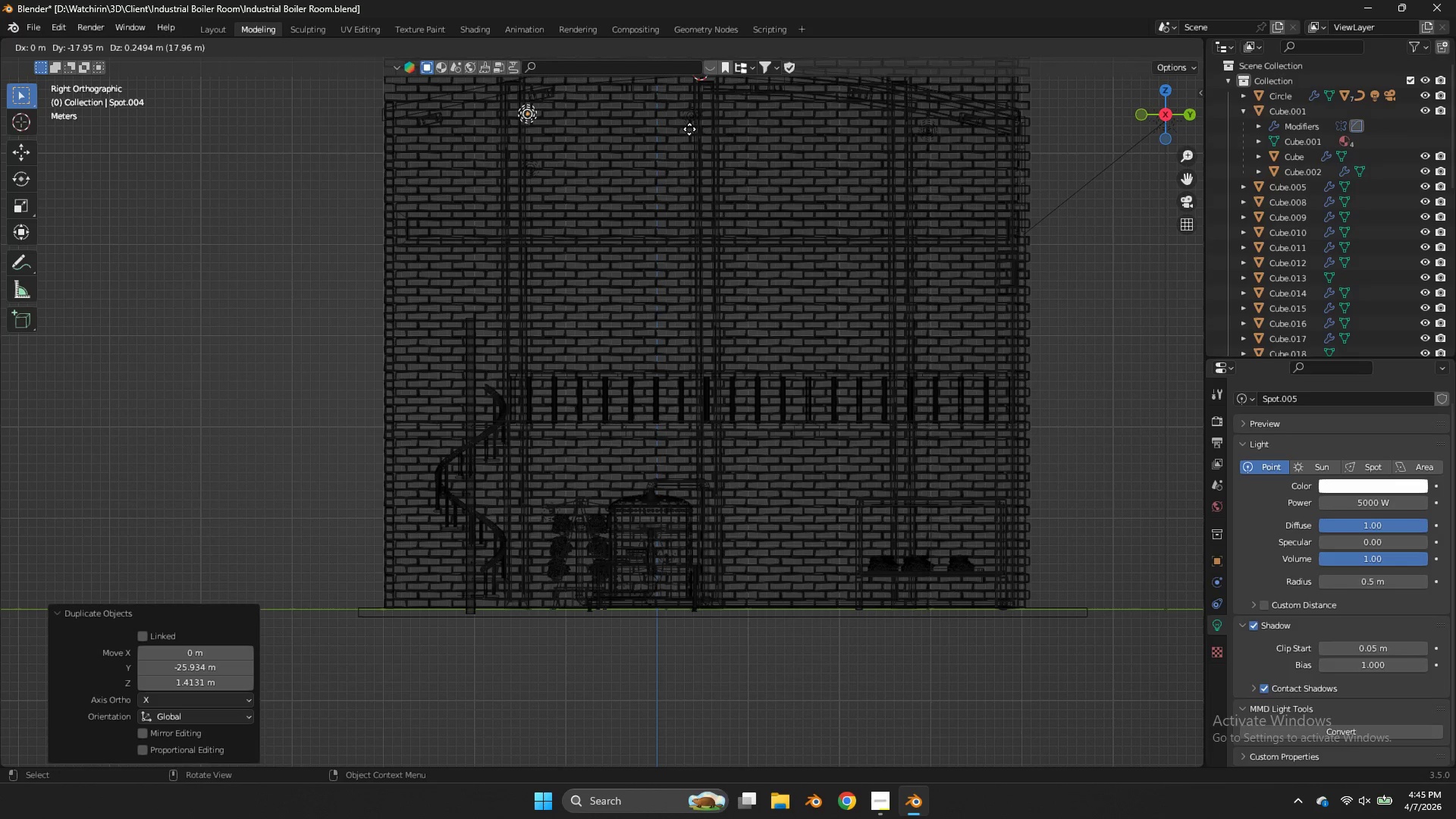 
left_click([688, 129])
 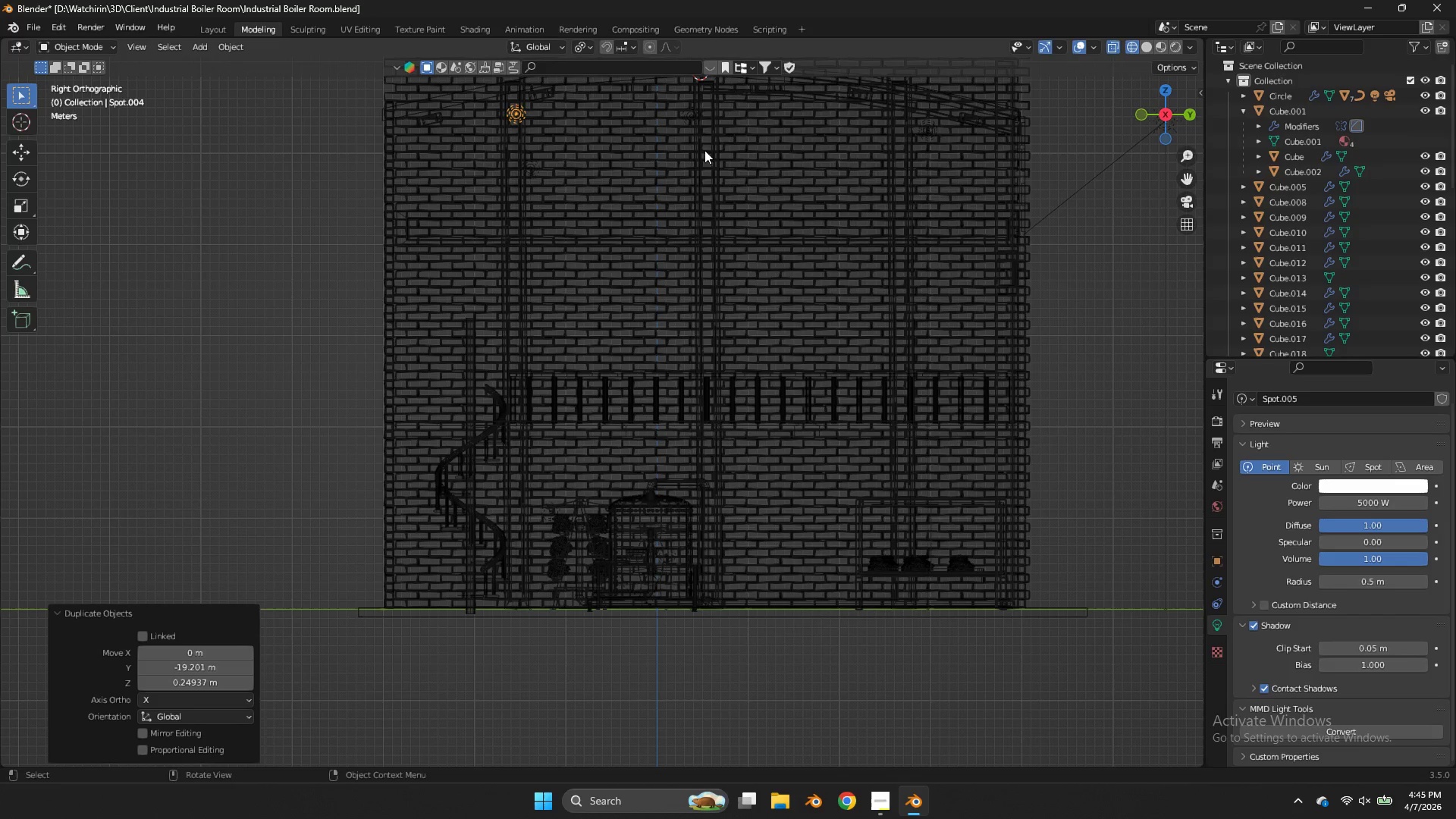 
key(Shift+ShiftLeft)
 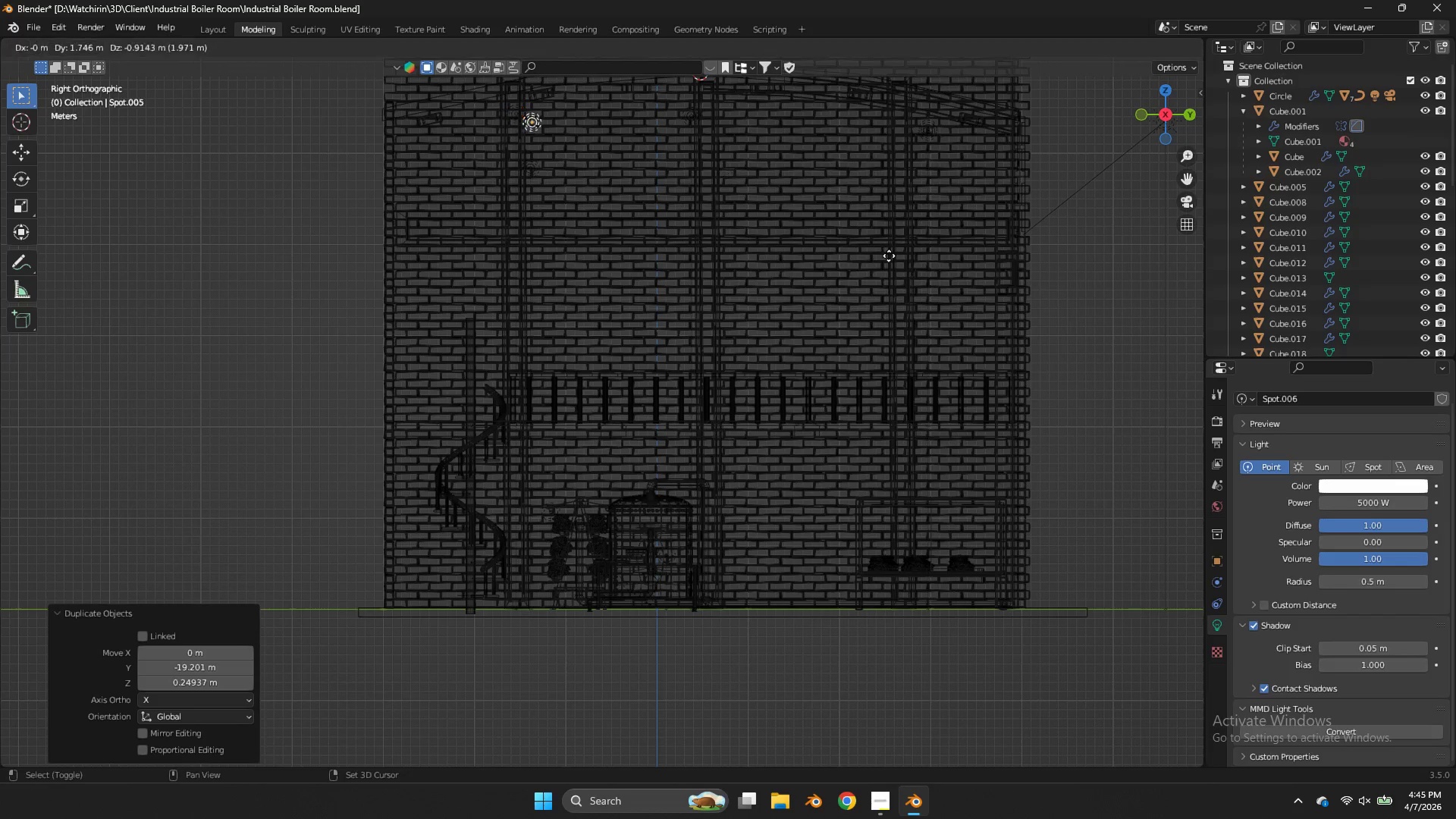 
key(Shift+D)
 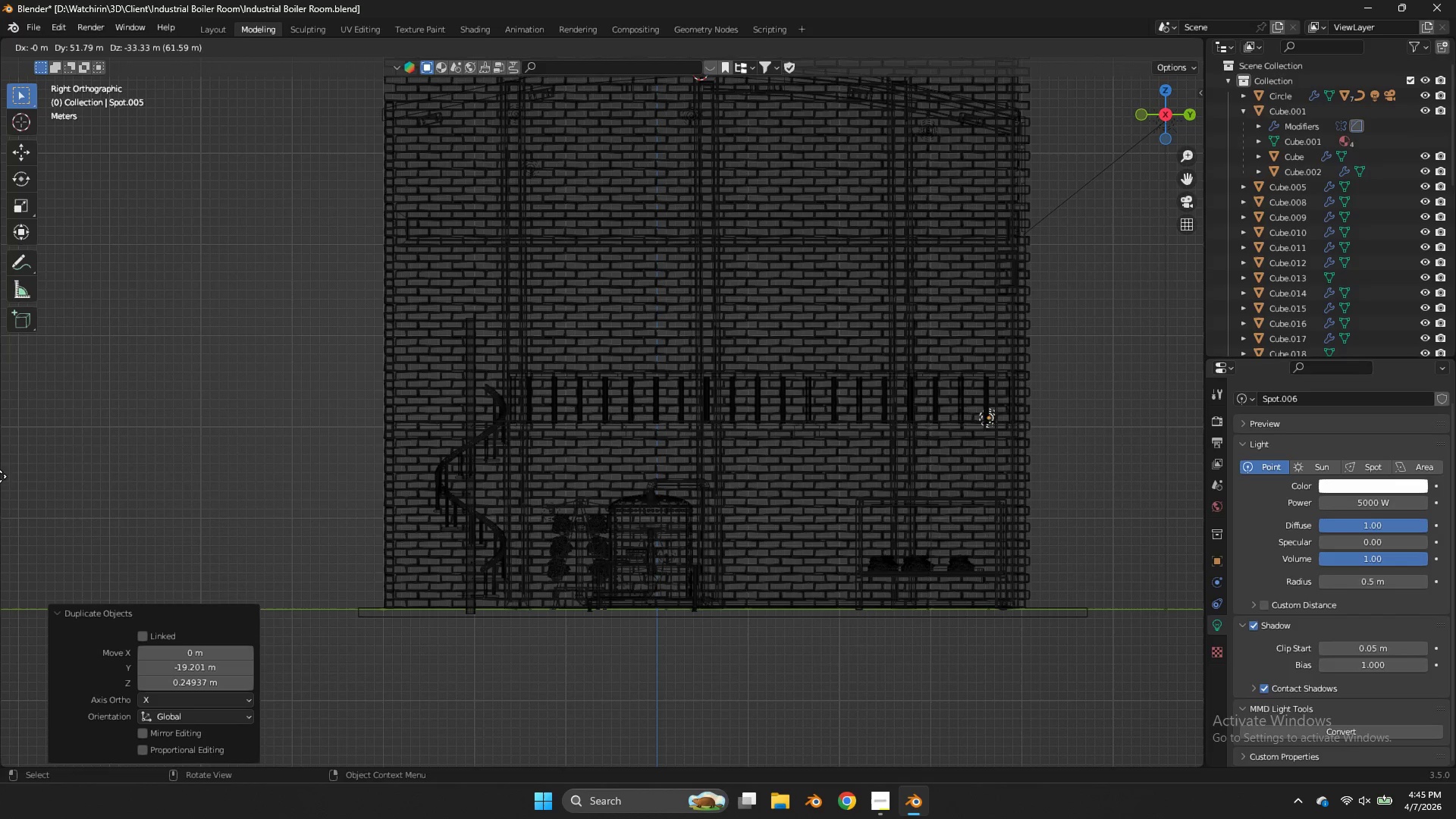 
left_click([1192, 482])
 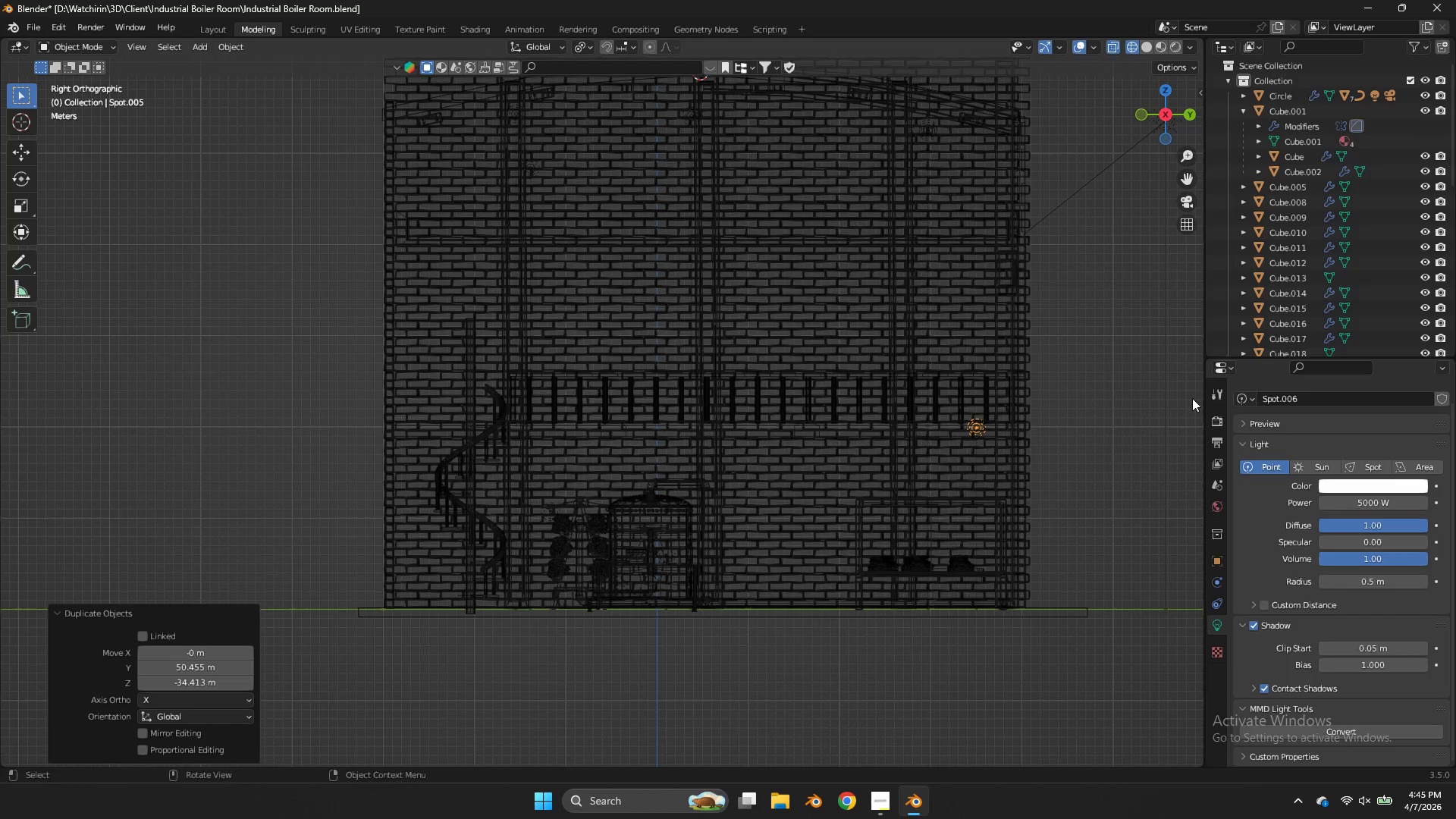 
key(Z)
 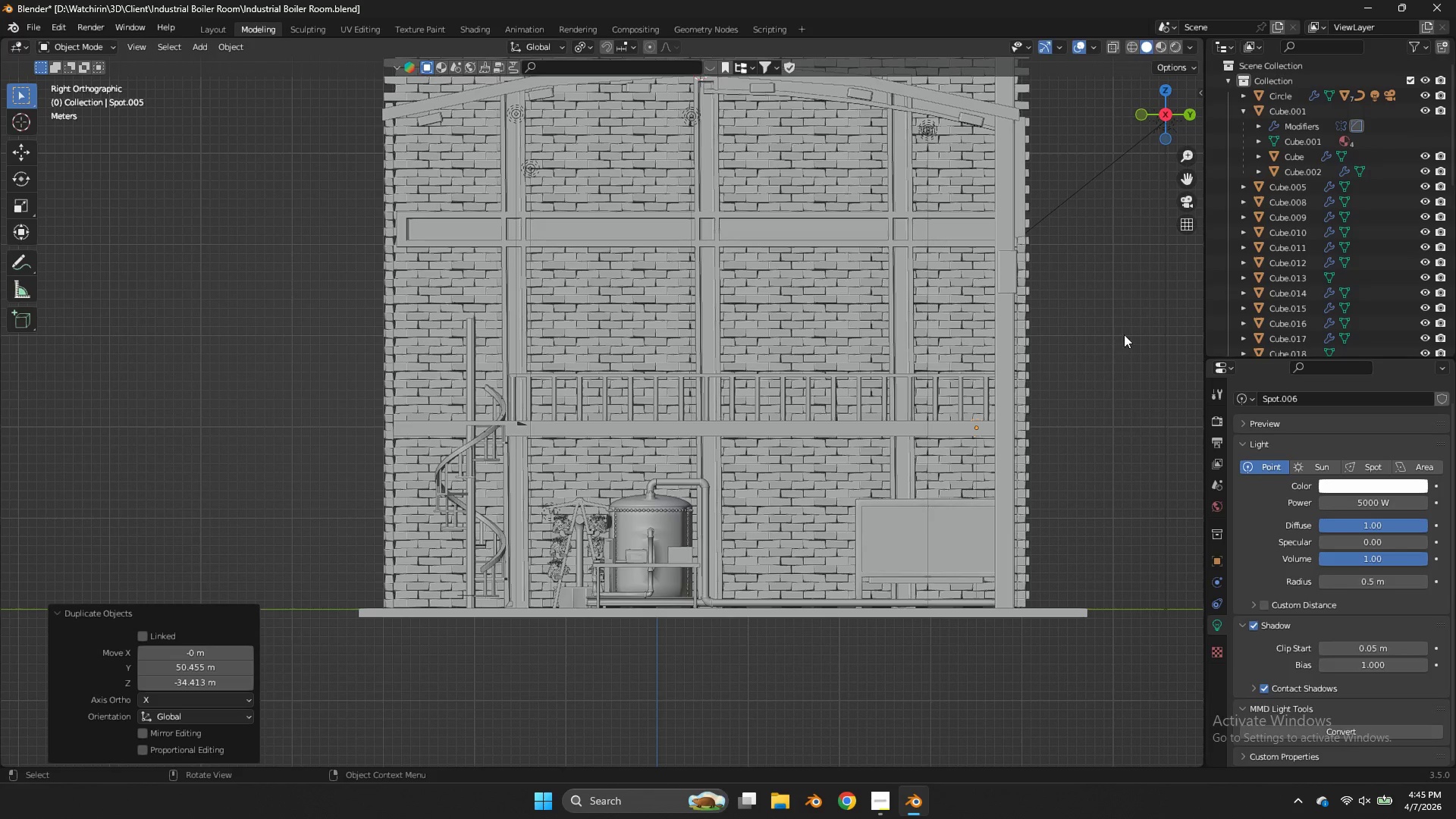 
key(Control+ControlLeft)
 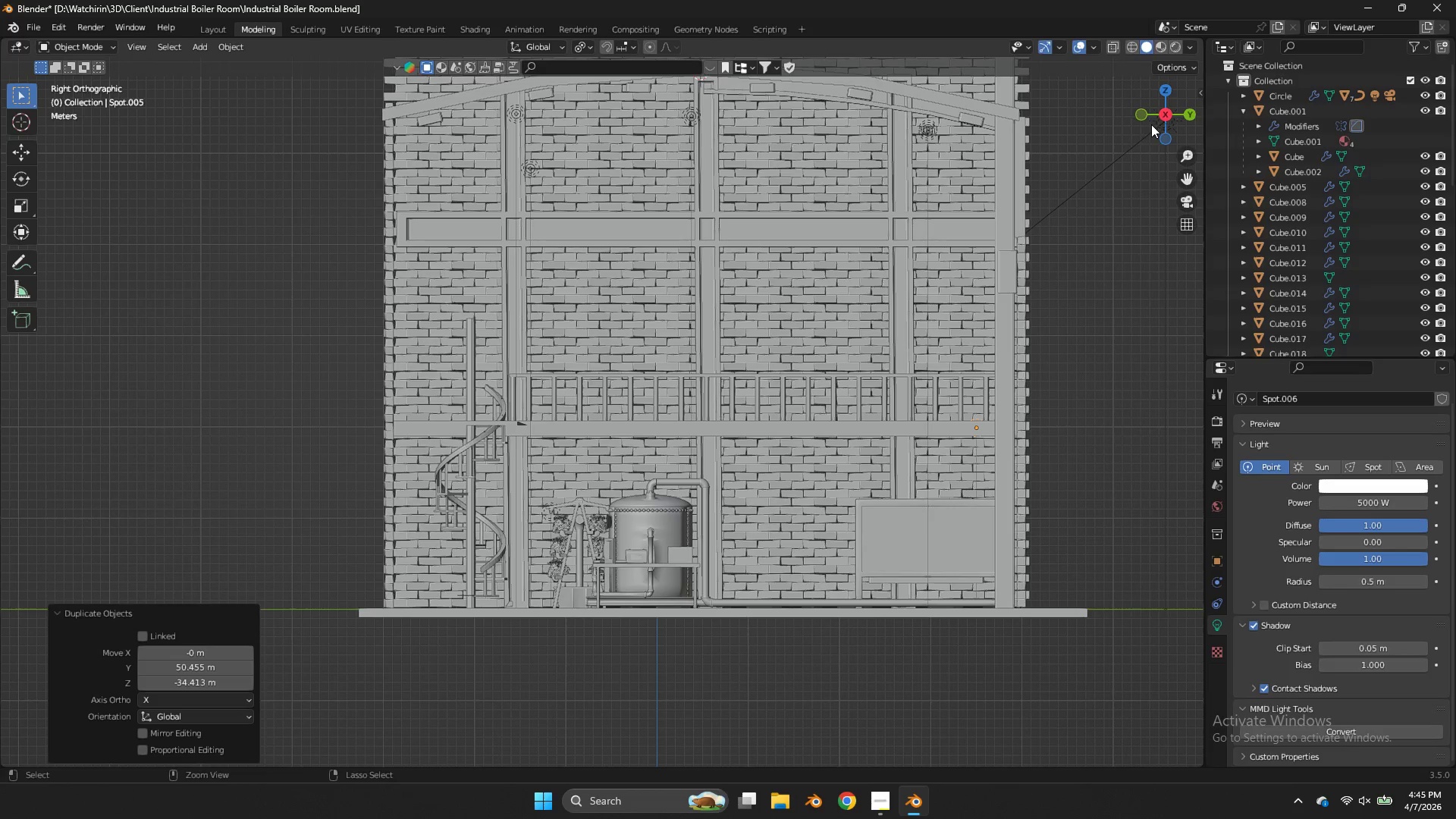 
key(Control+Z)
 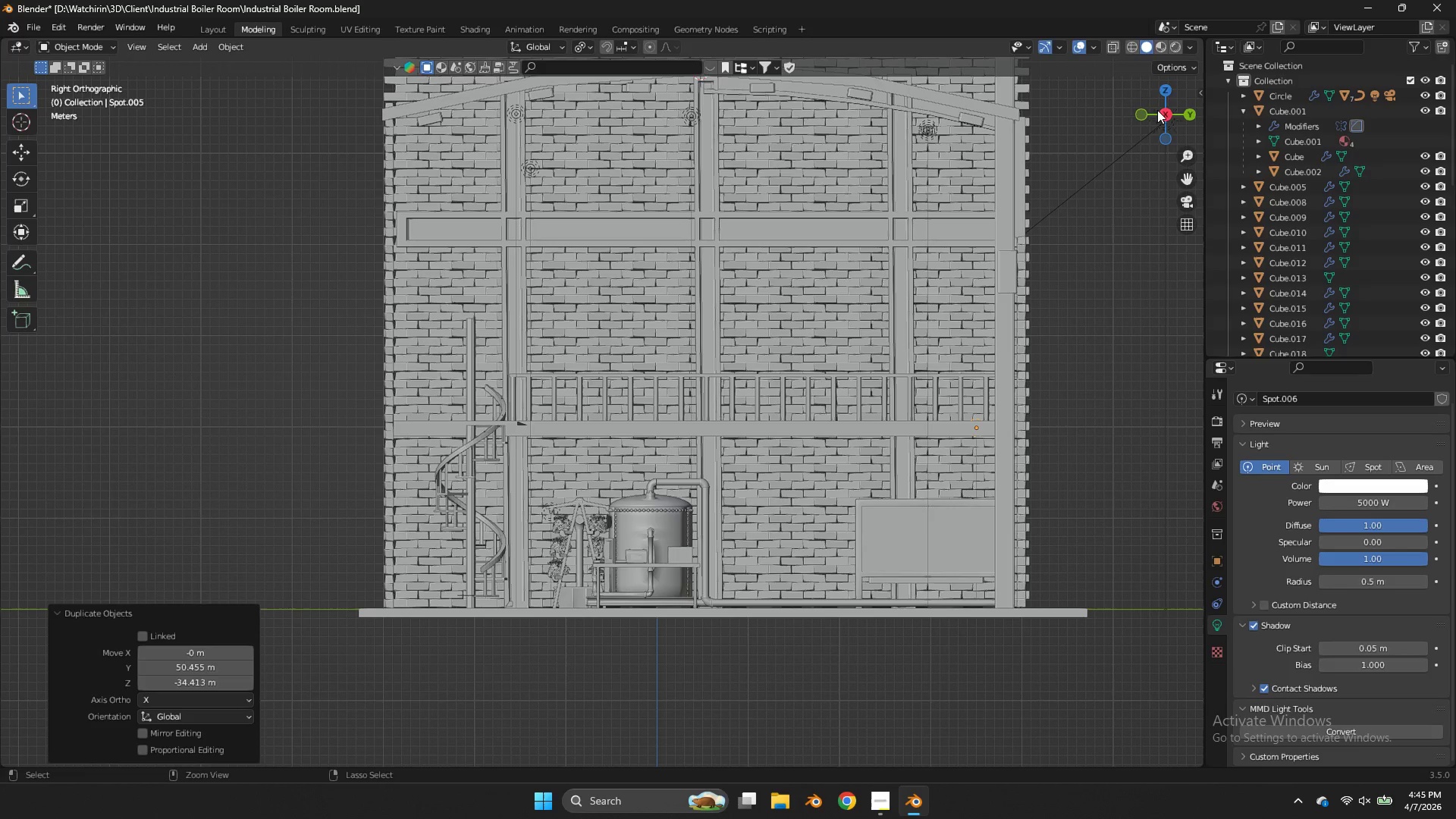 
left_click_drag(start_coordinate=[1157, 110], to_coordinate=[1199, 147])
 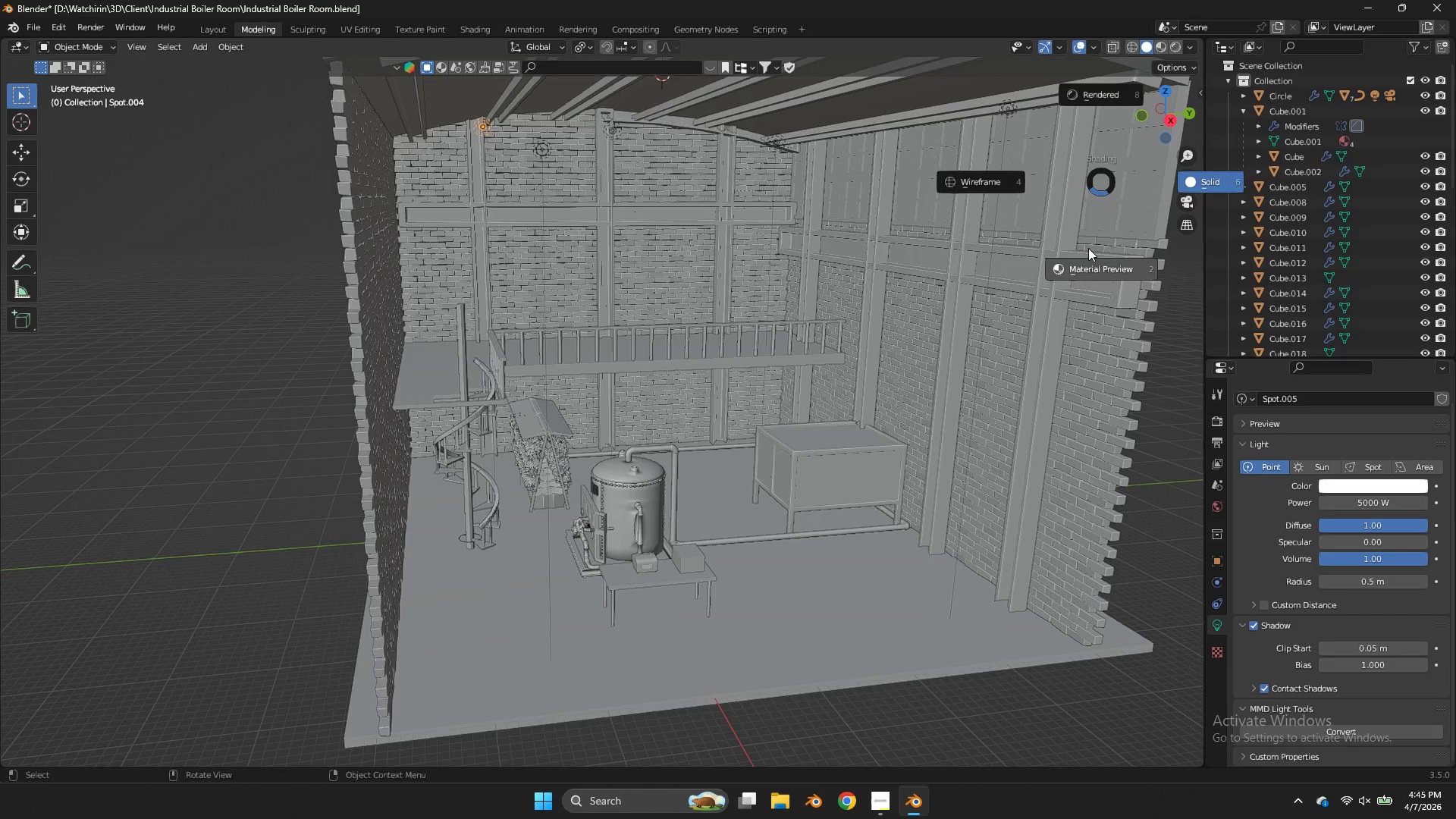 
type(zz)
 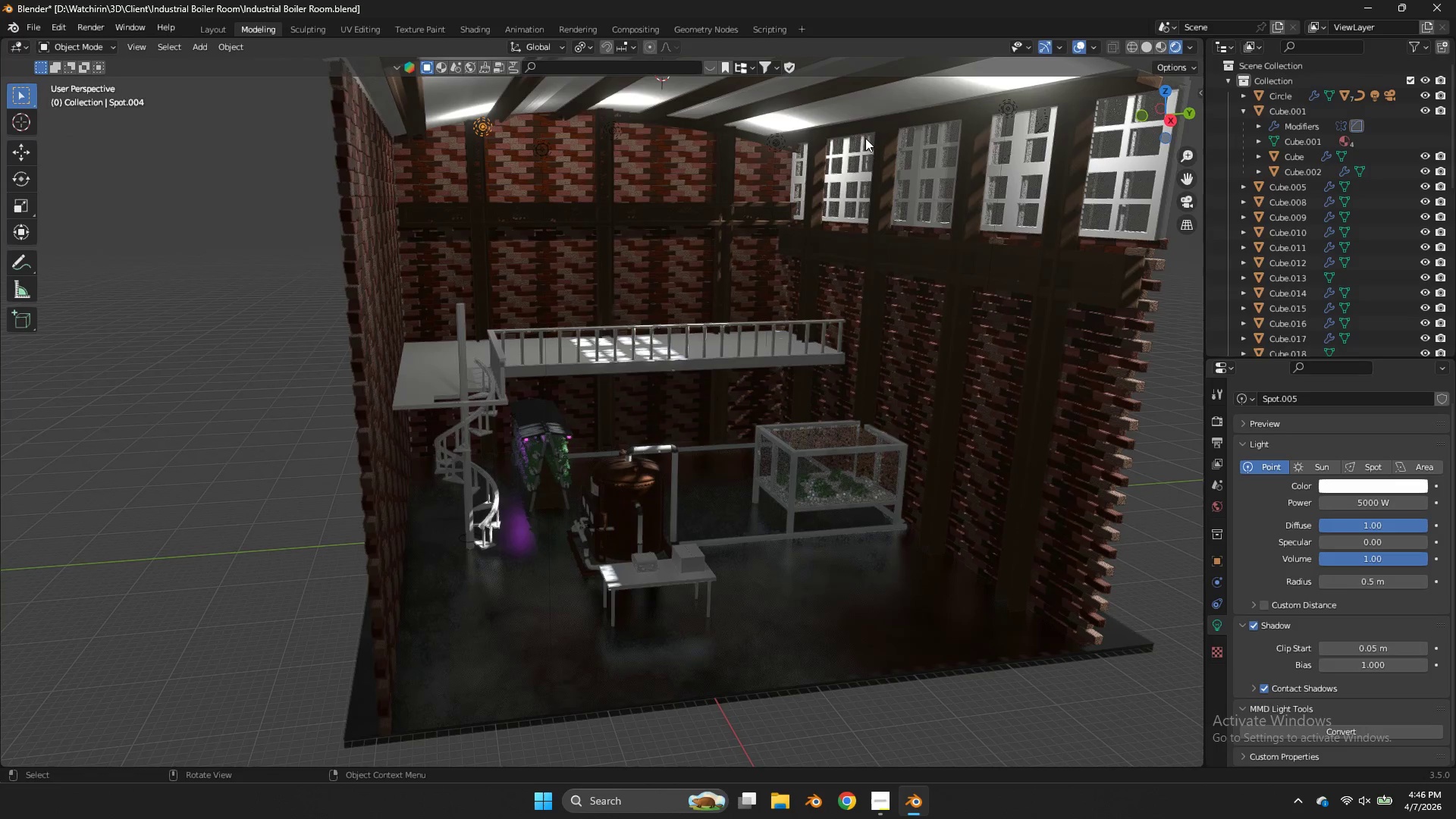 
left_click([762, 137])
 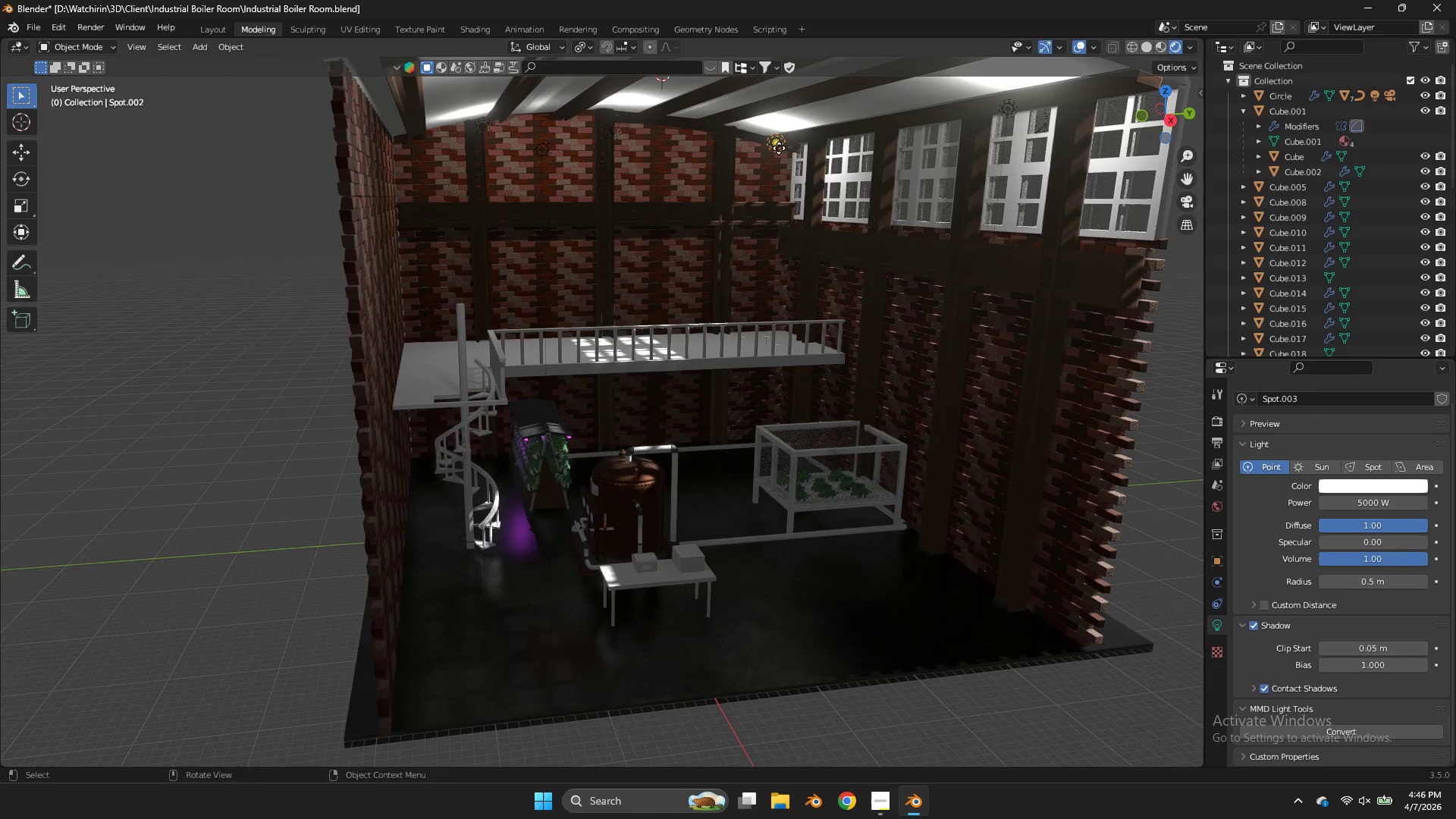 
wait(7.3)
 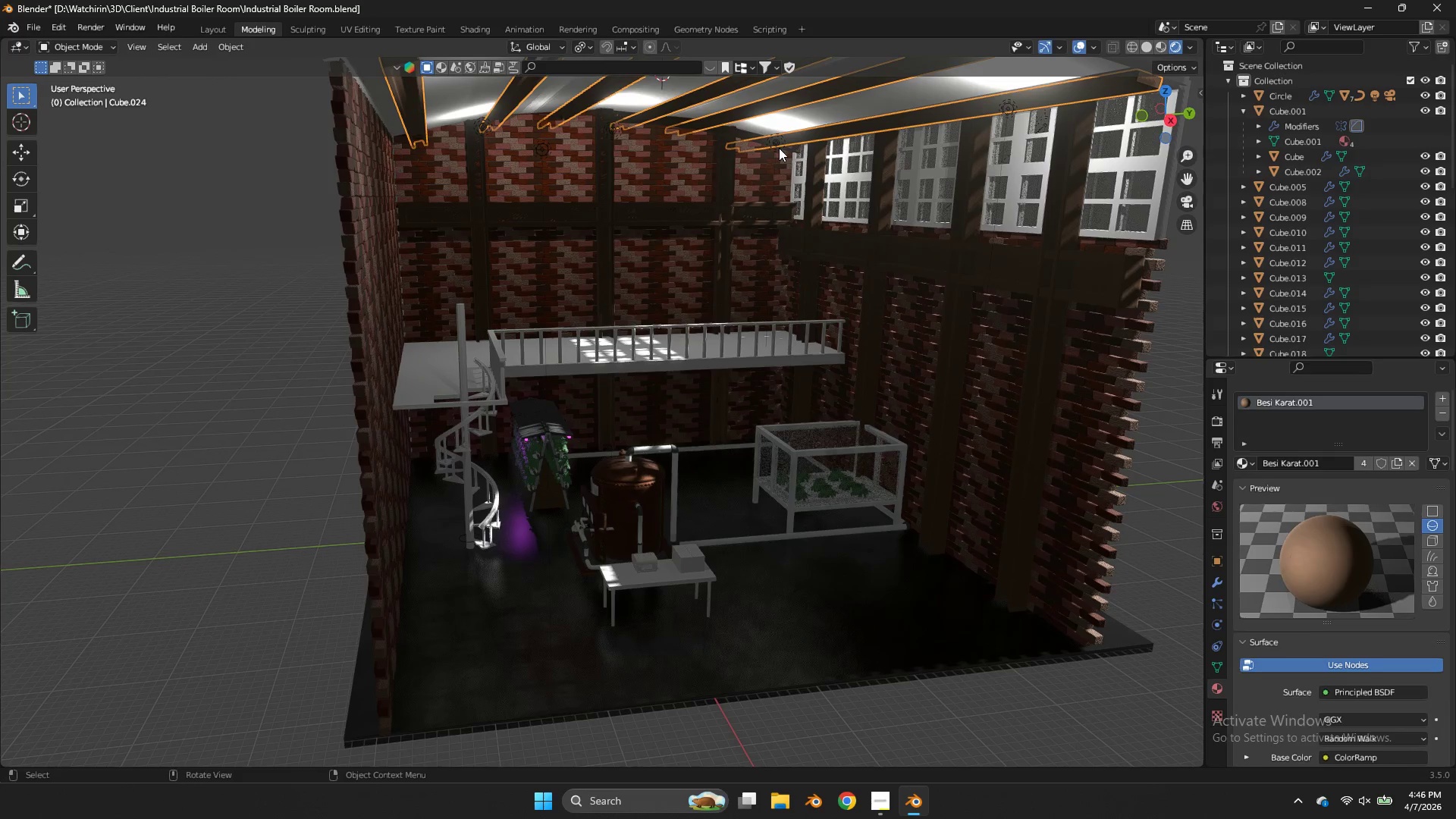 
type(ta)
 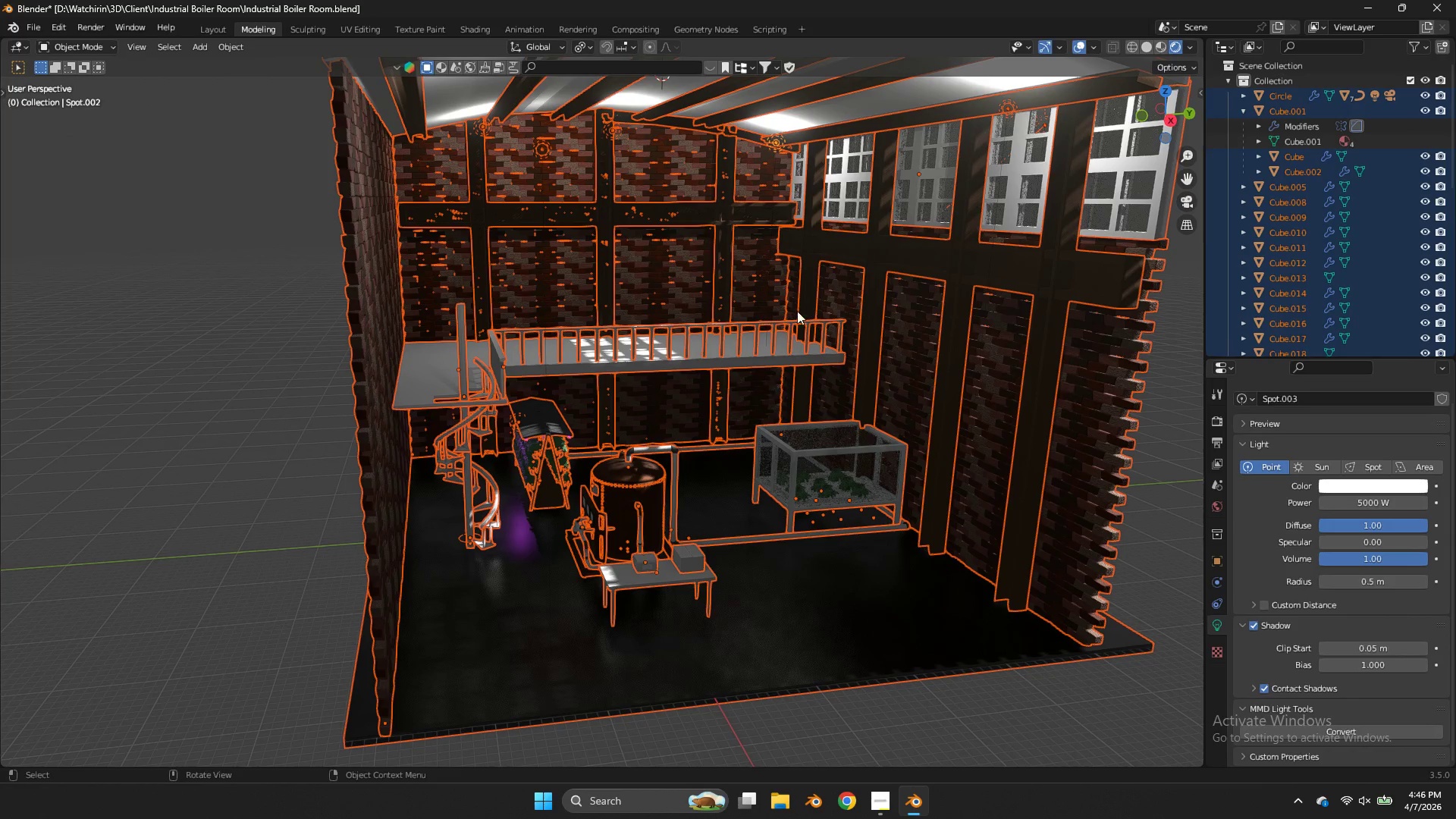 
left_click([768, 140])
 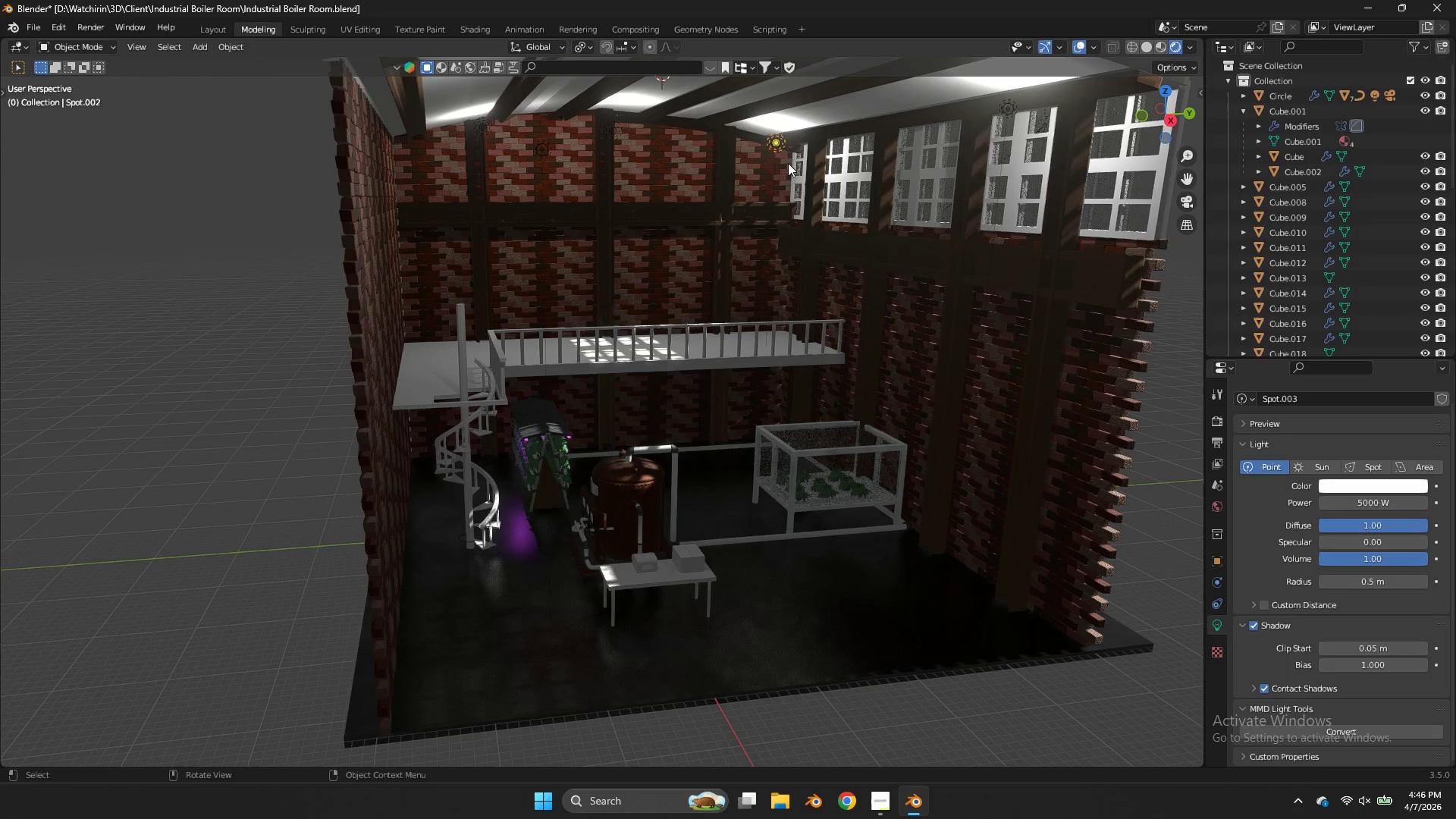 
left_click([778, 134])
 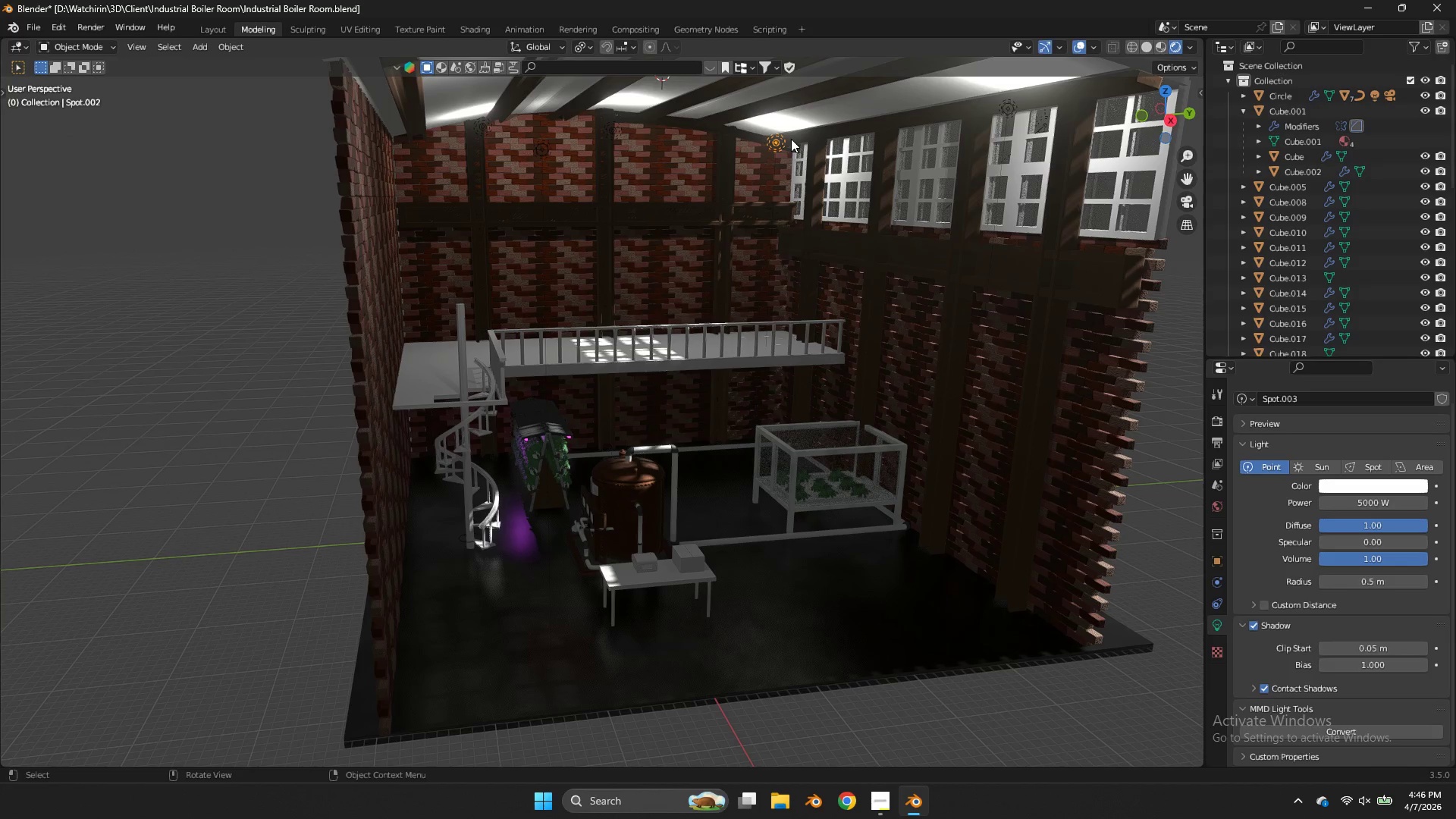 
key(G)
 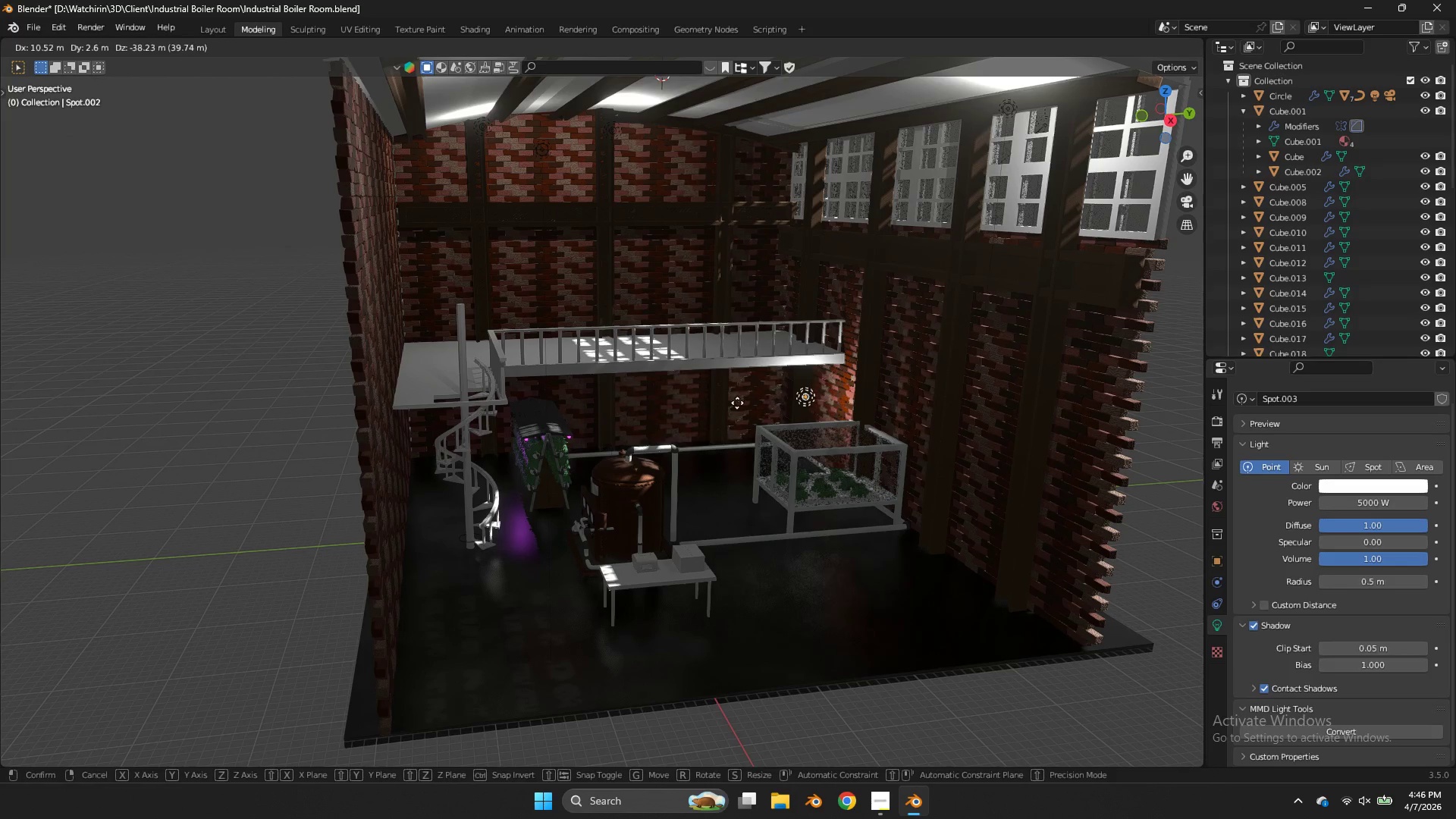 
left_click([696, 411])
 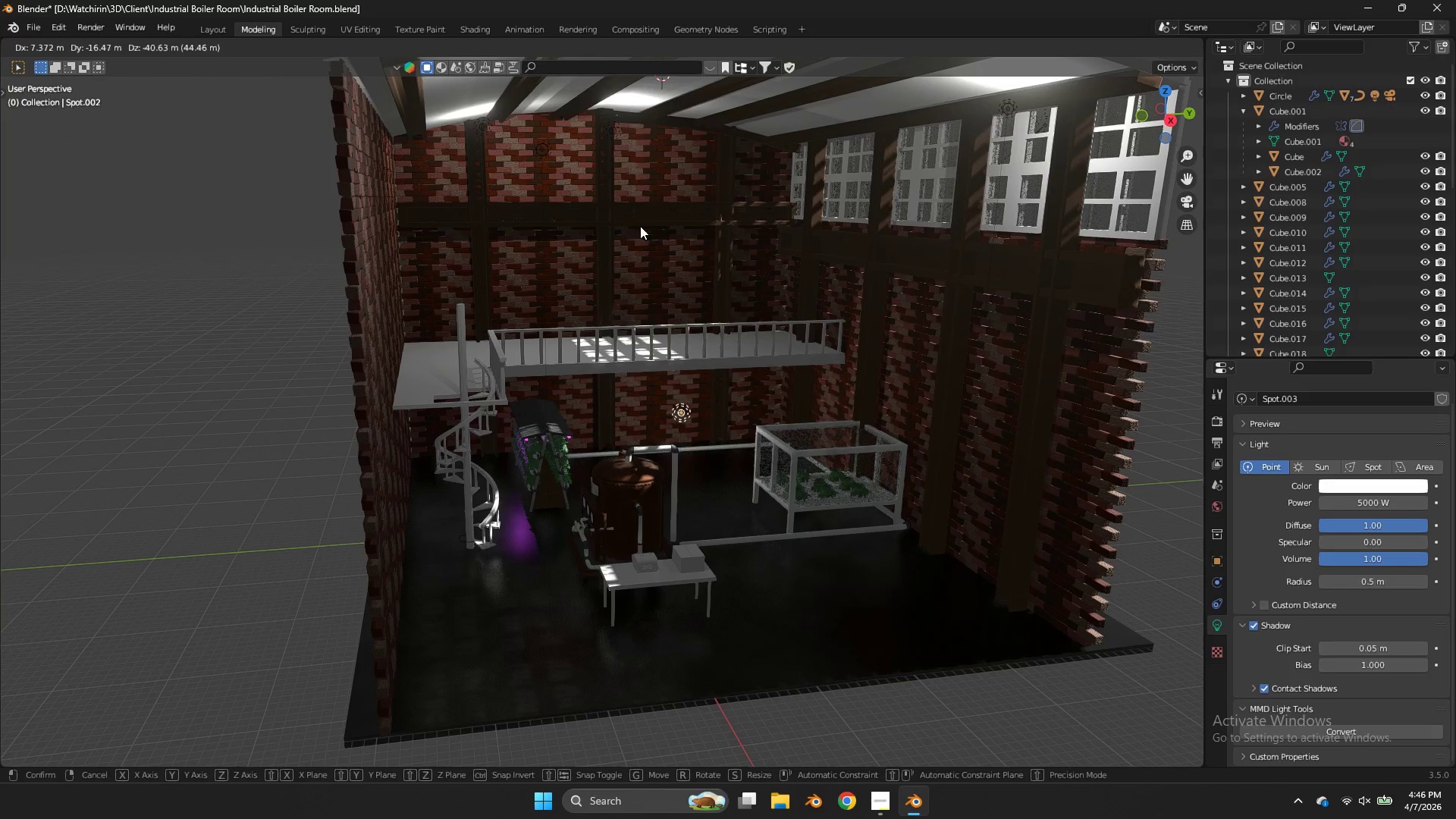 
key(Z)
 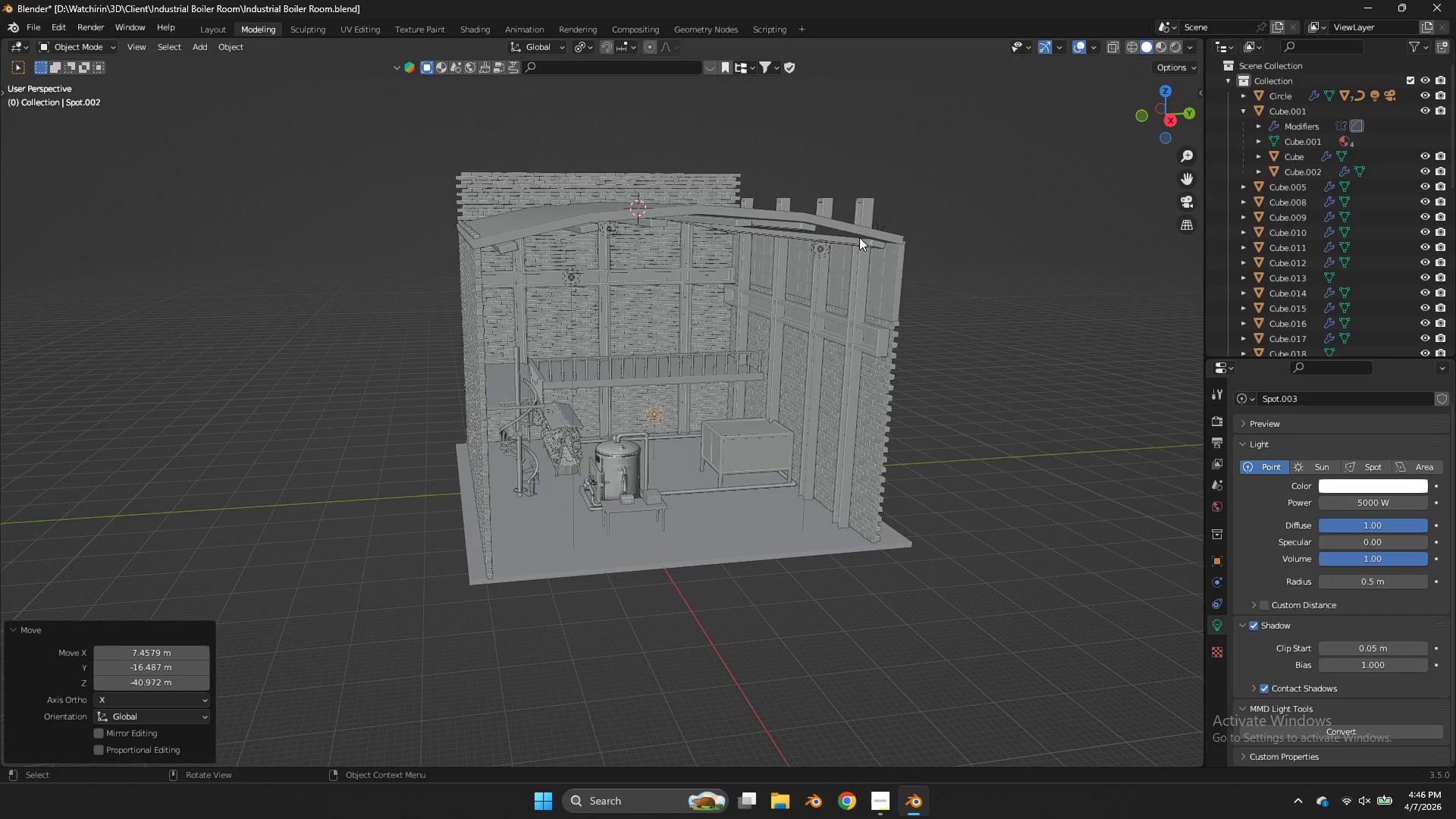 
scroll: coordinate [645, 228], scroll_direction: down, amount: 3.0
 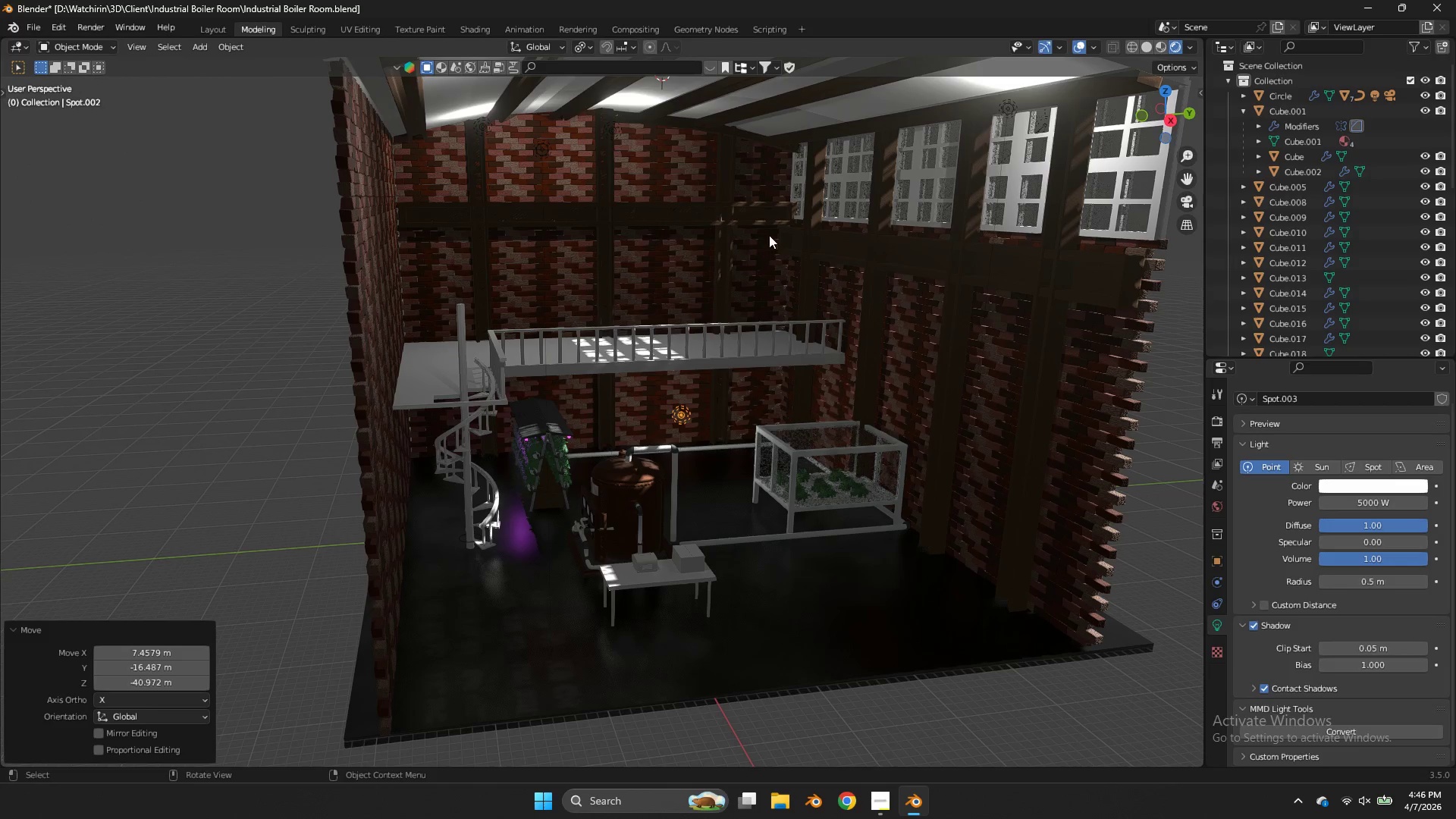 
left_click([833, 242])
 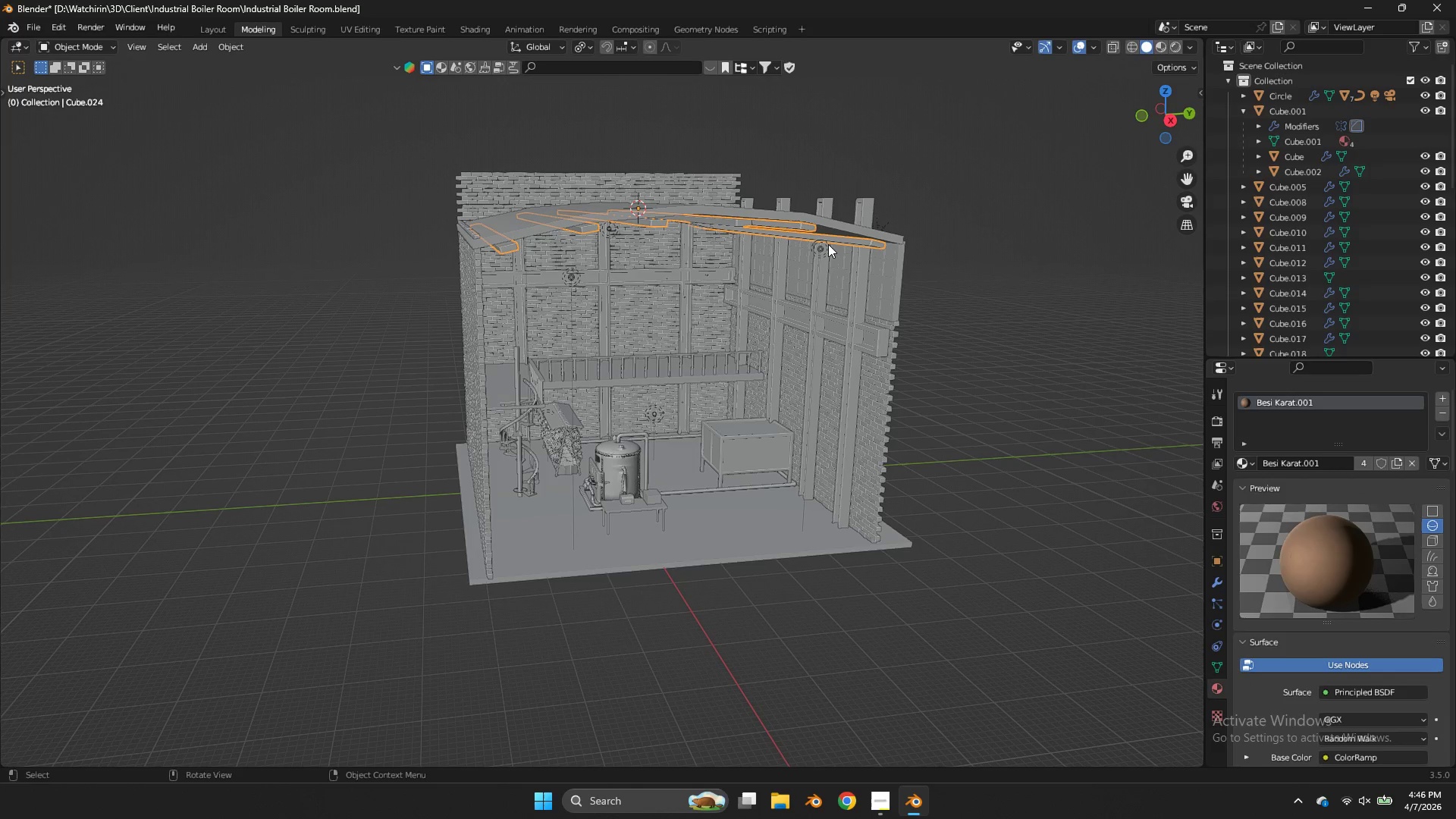 
left_click([828, 244])
 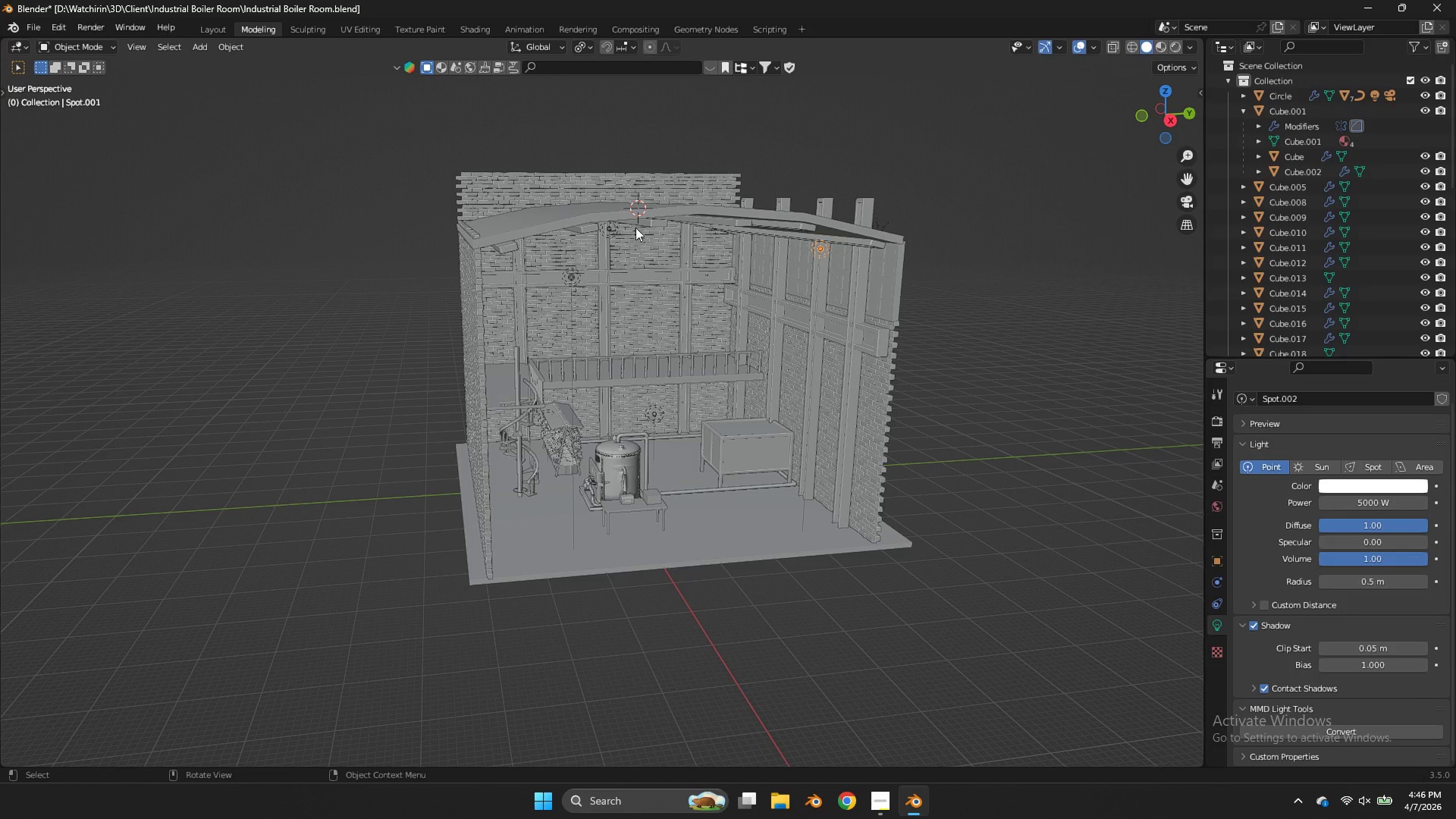 
key(X)
 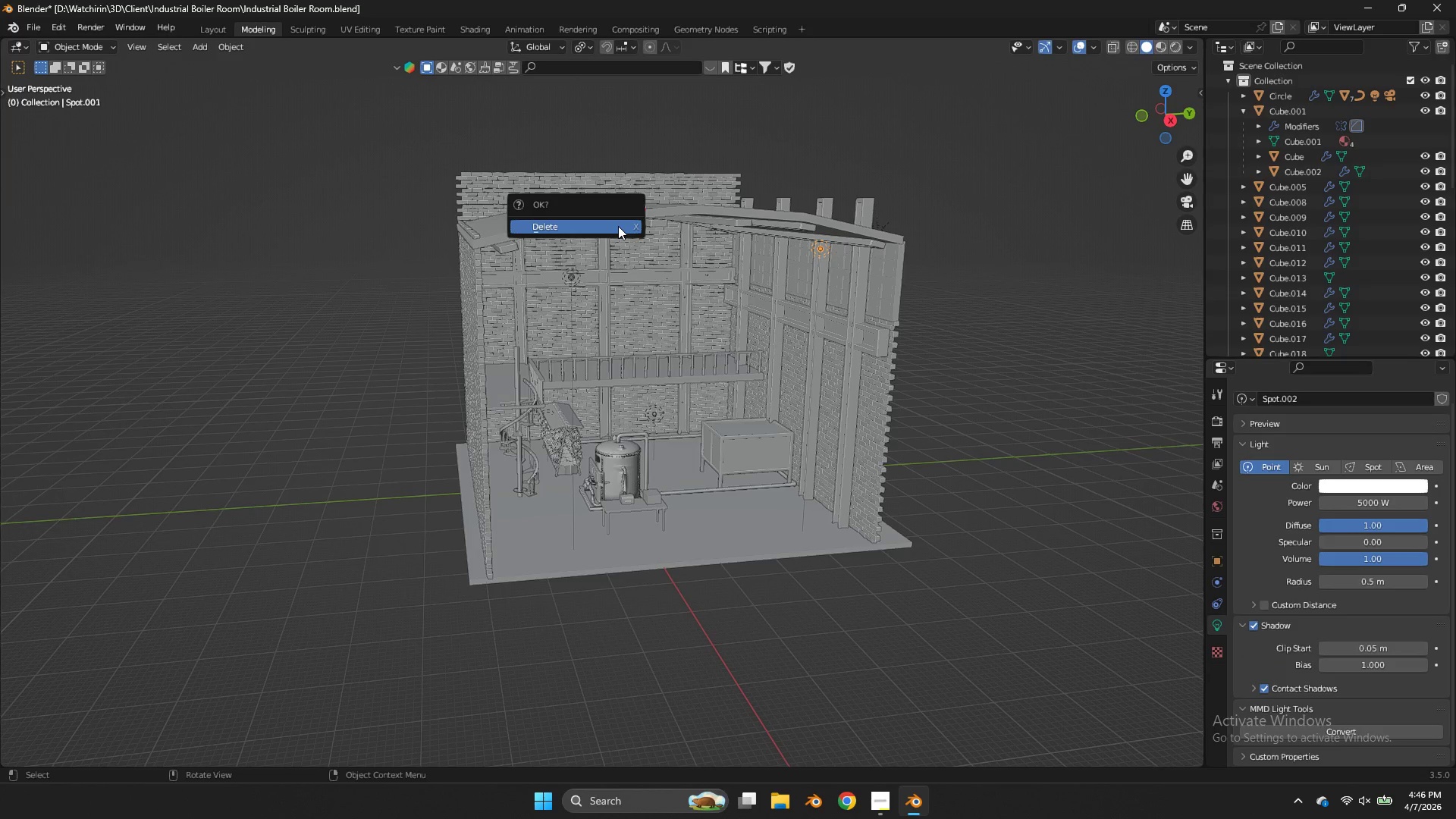 
left_click([618, 226])
 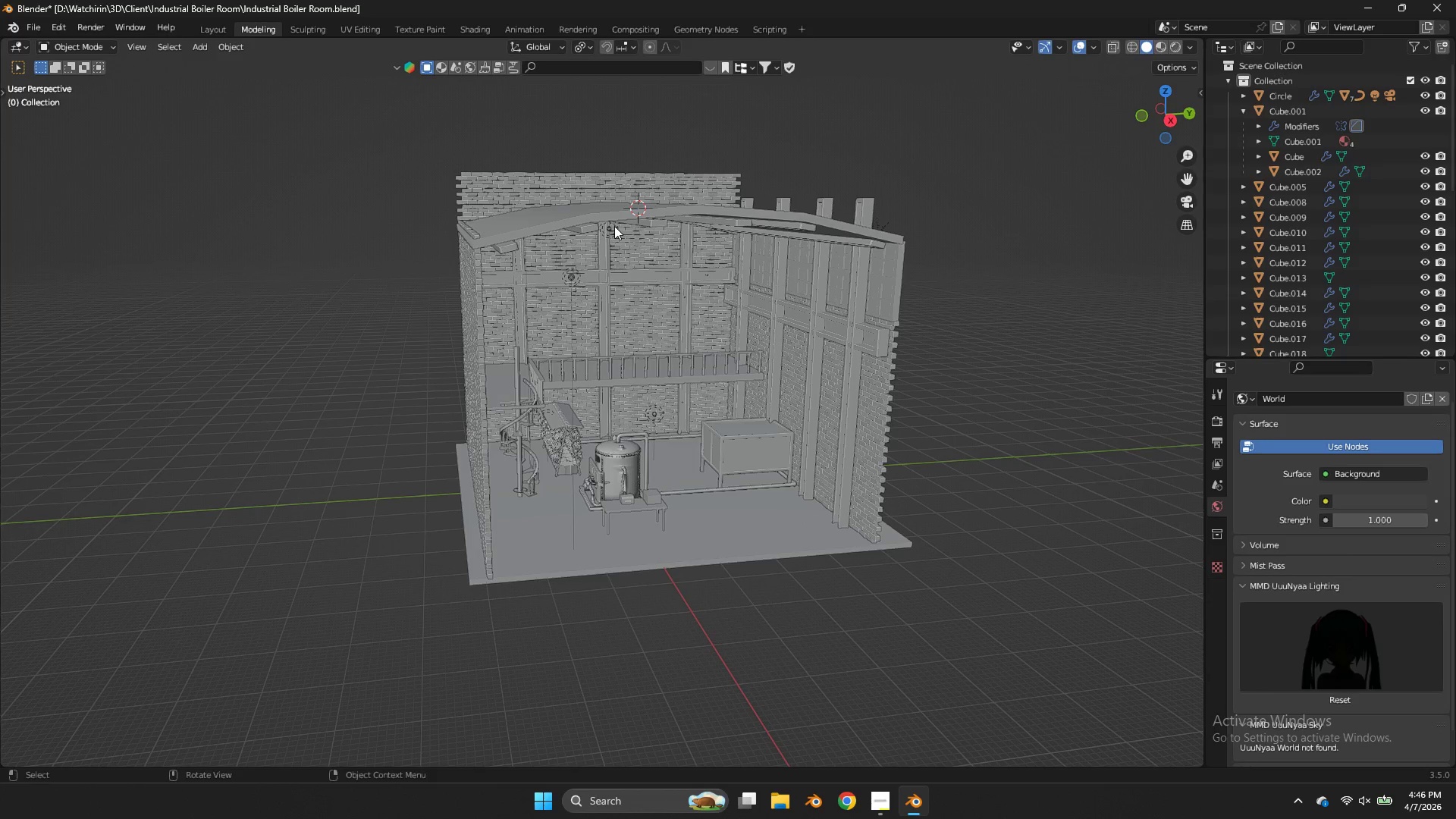 
left_click([614, 226])
 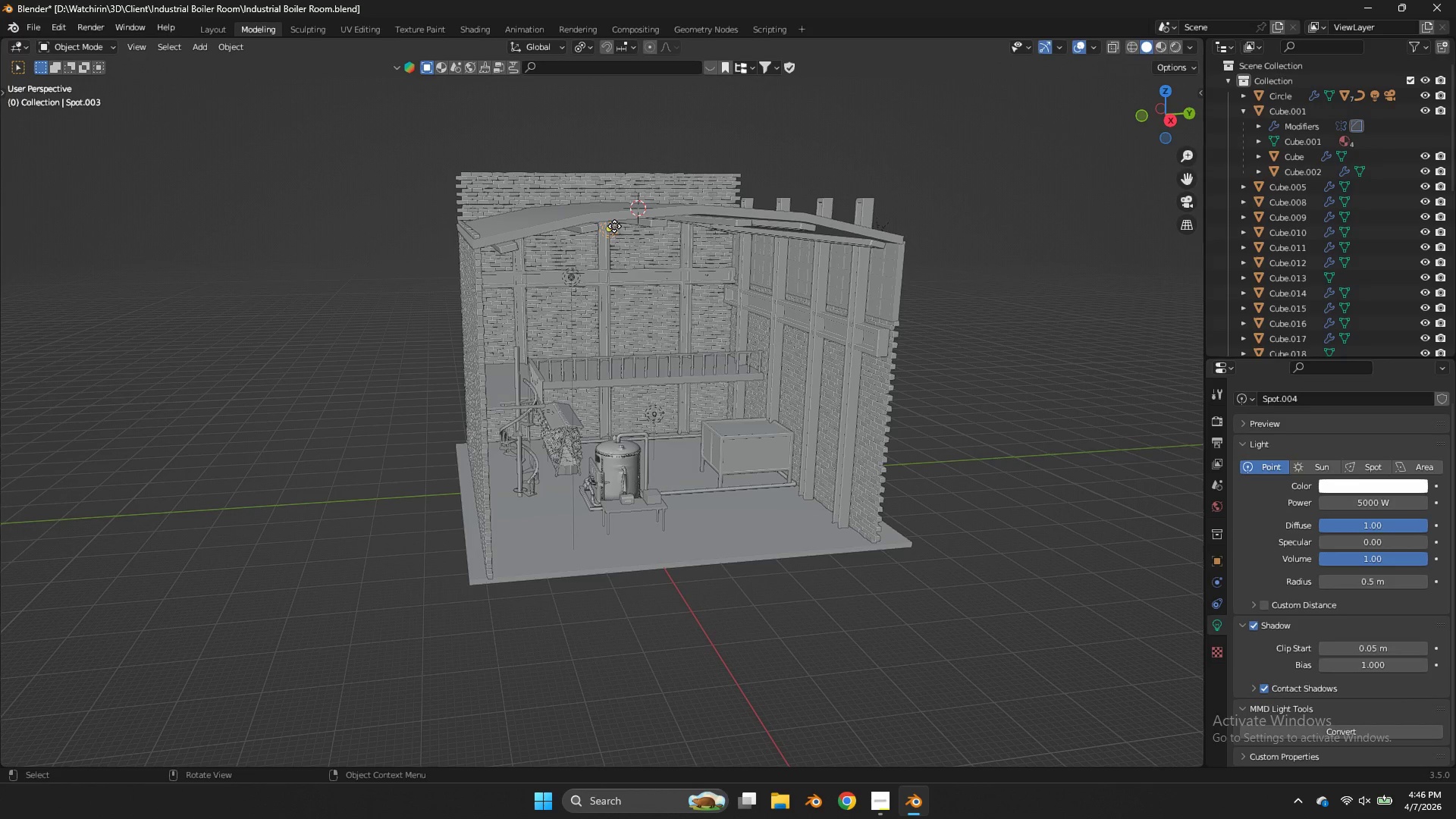 
key(X)
 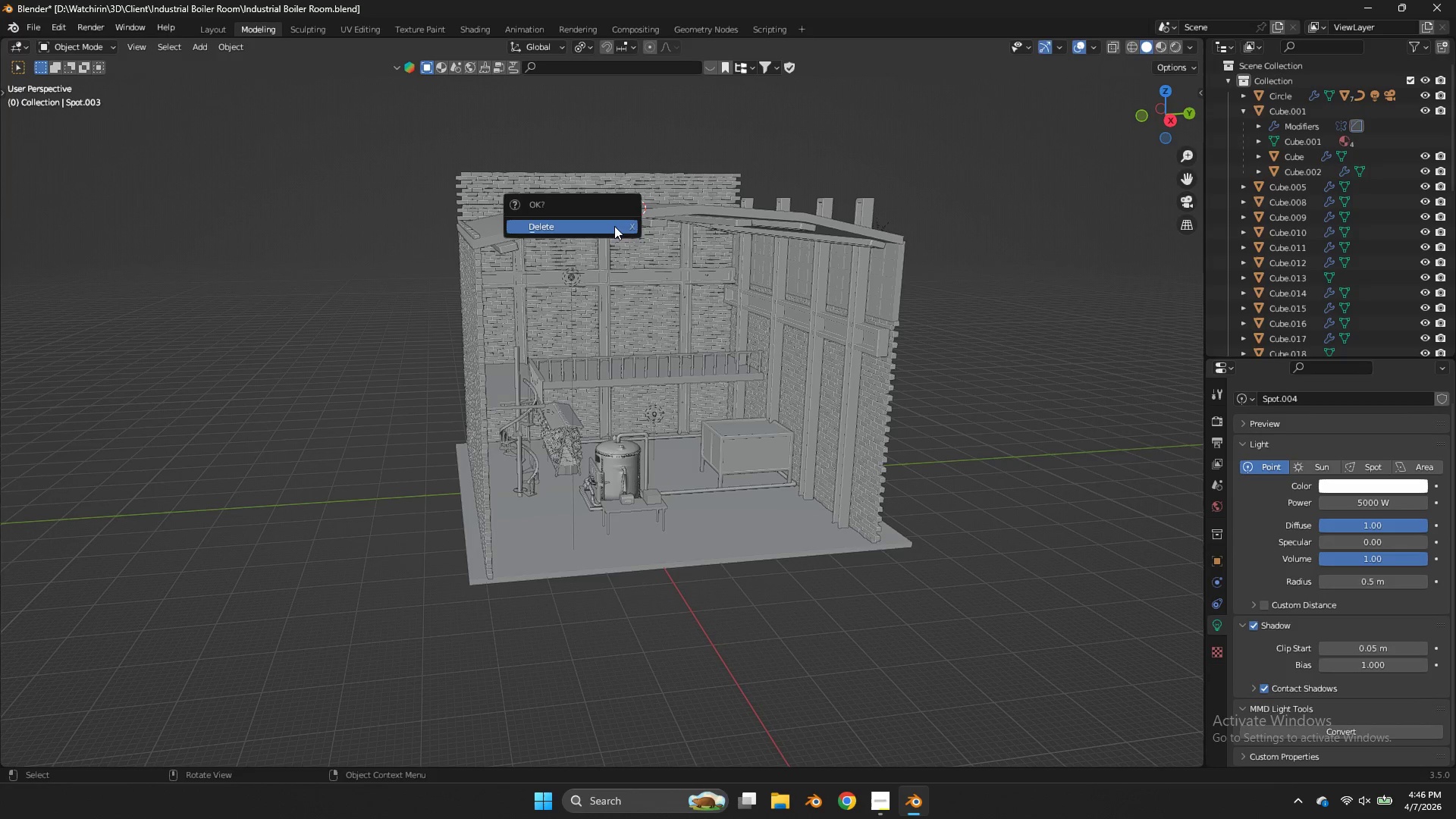 
left_click([614, 226])
 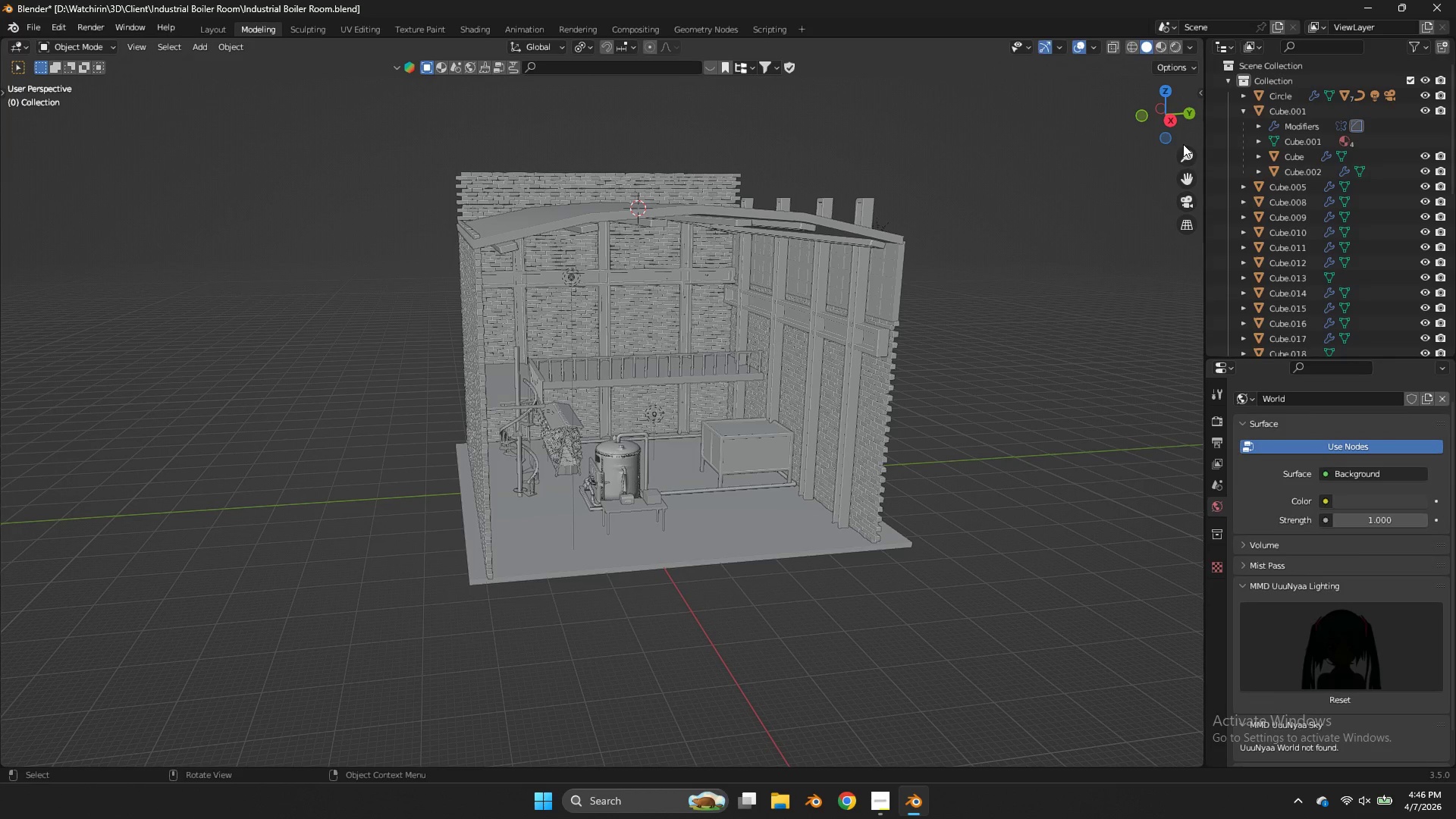 
left_click_drag(start_coordinate=[1170, 121], to_coordinate=[1131, 91])
 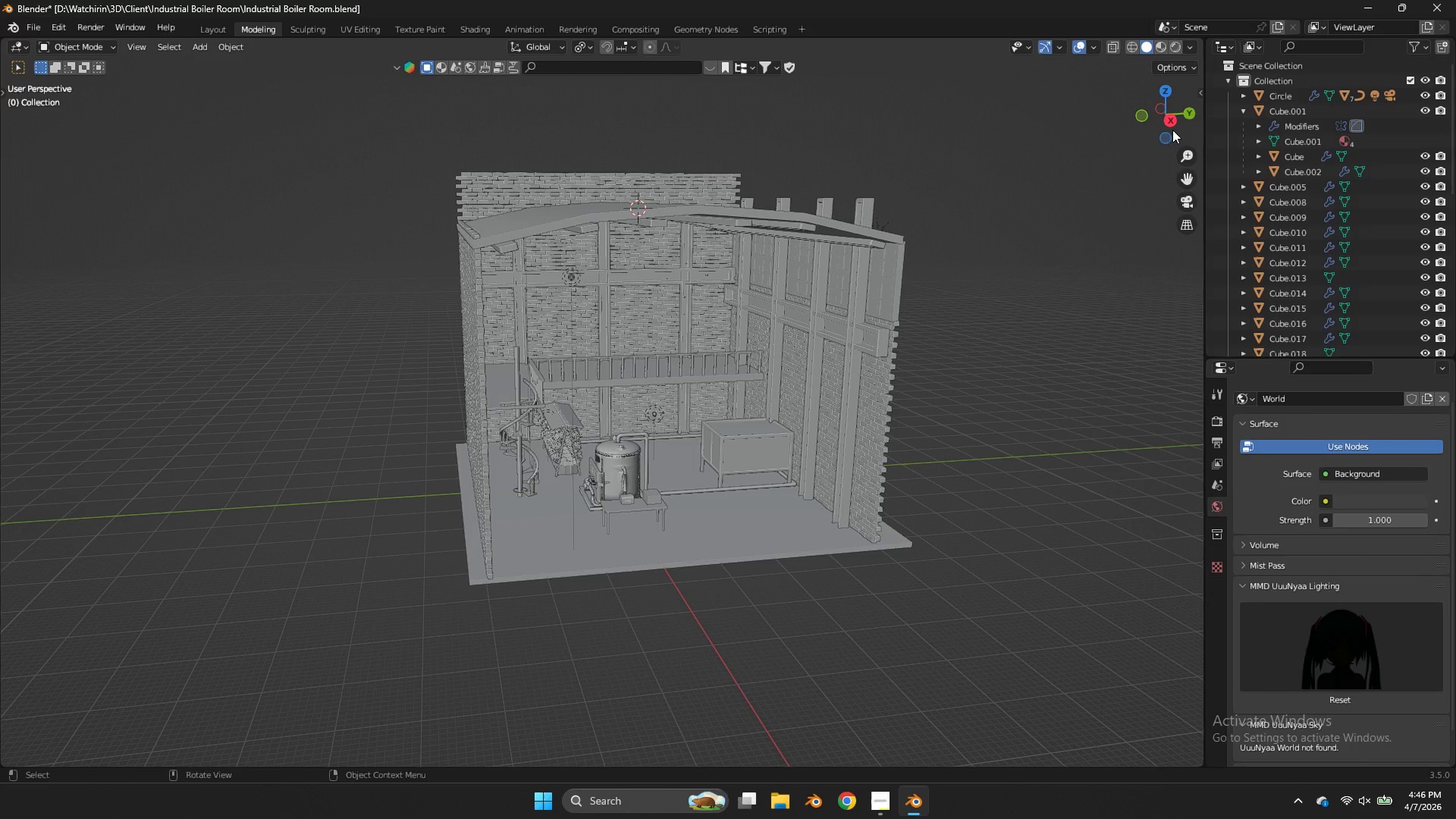 
left_click_drag(start_coordinate=[1172, 130], to_coordinate=[1136, 116])
 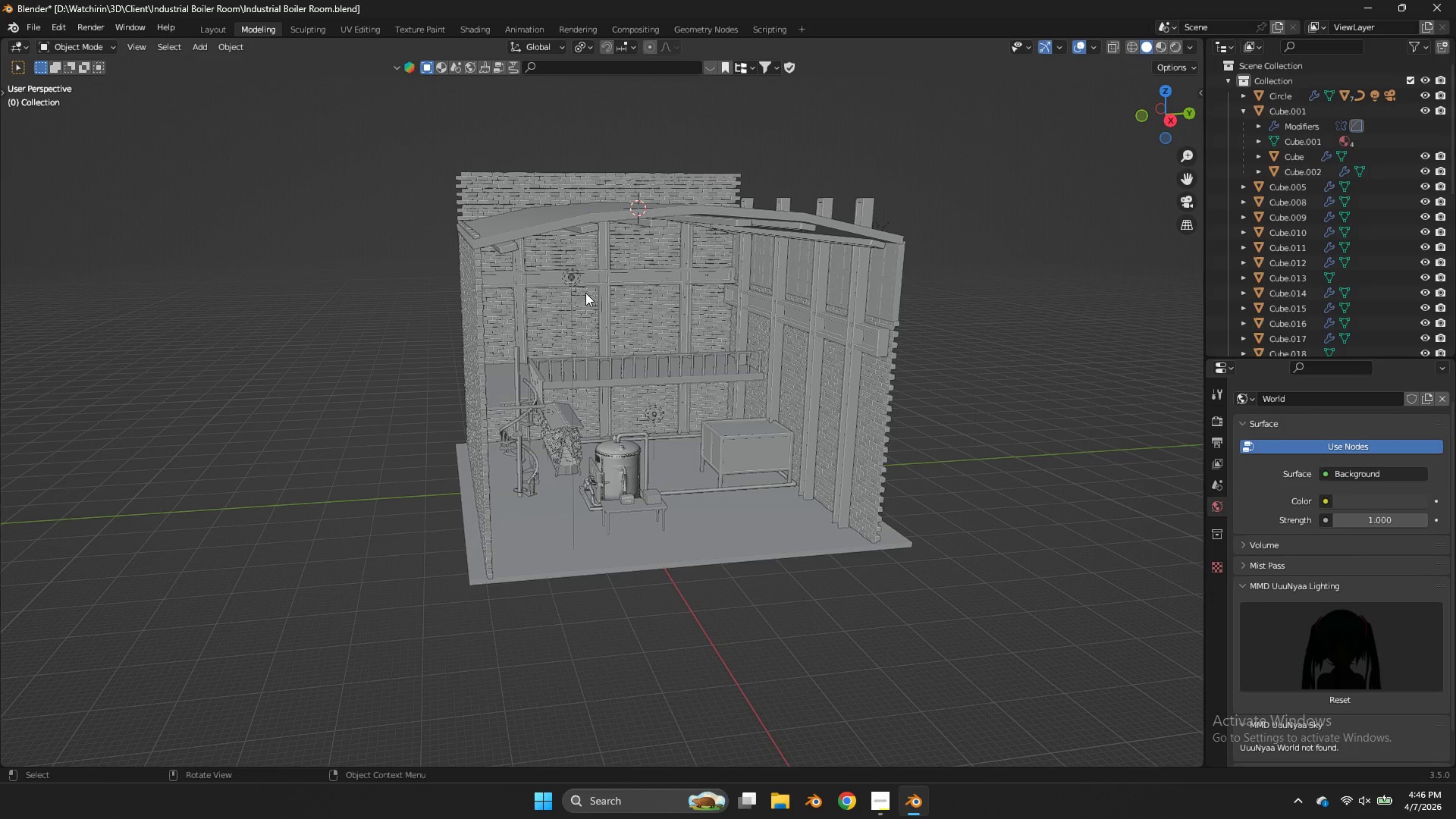 
left_click([579, 276])
 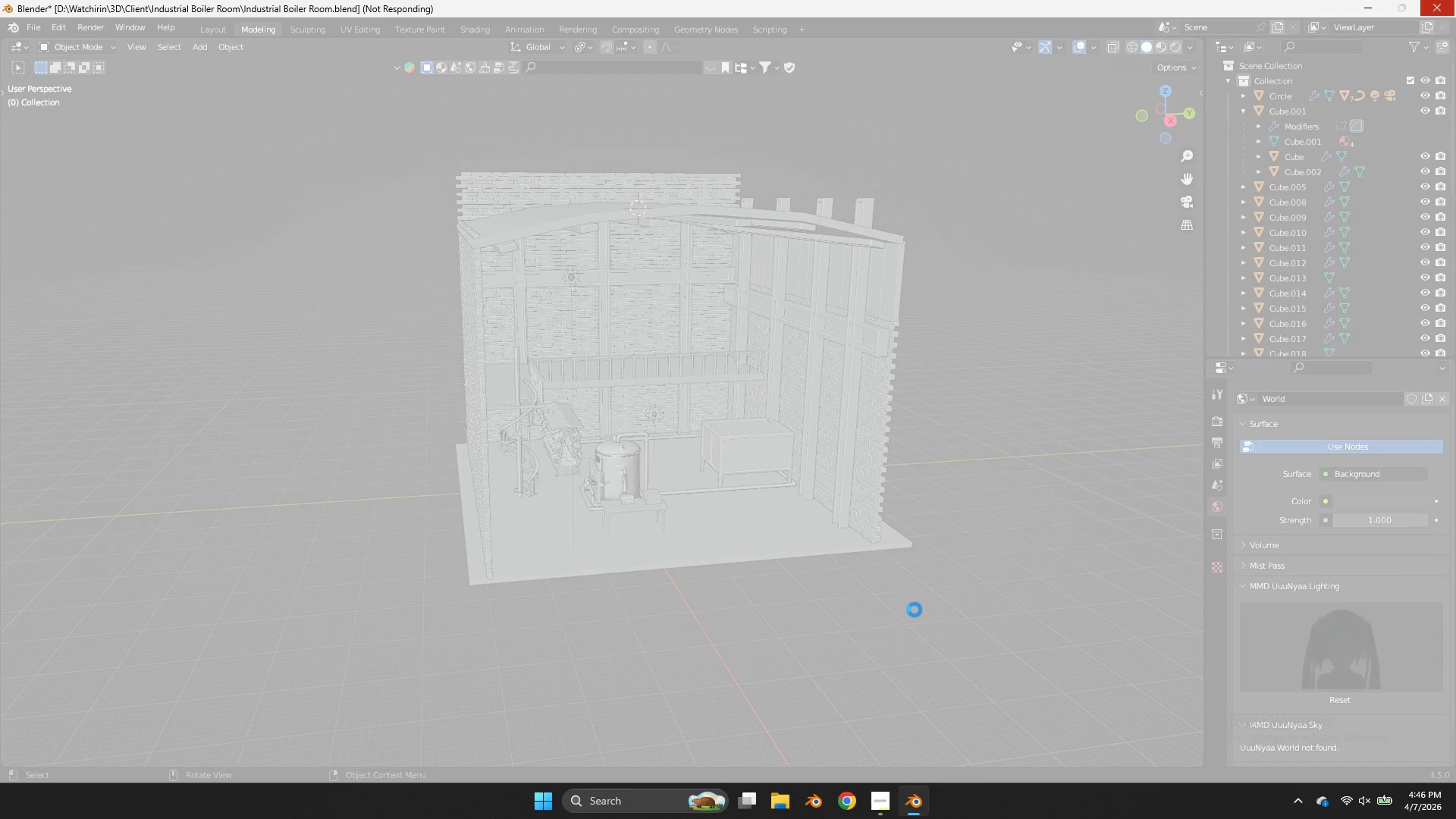 
left_click([883, 801])